 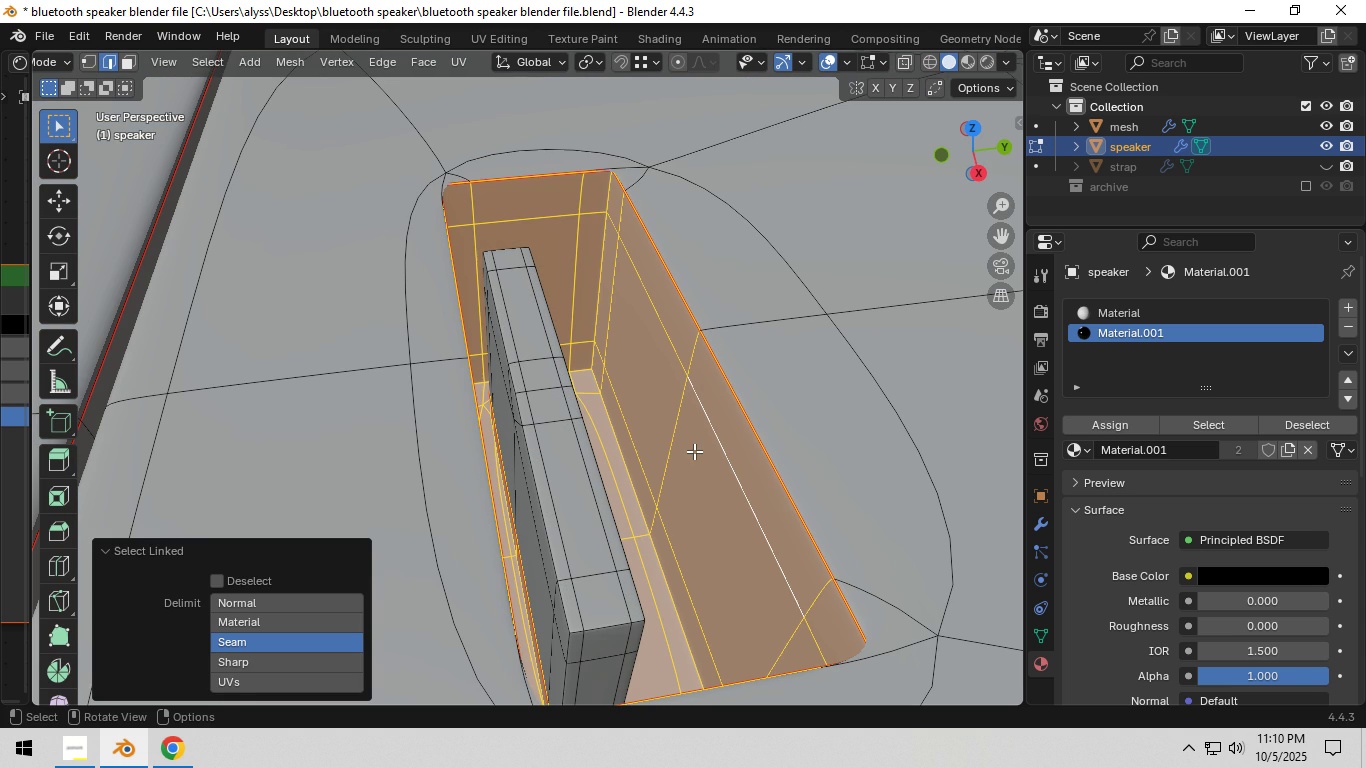 
key(L)
 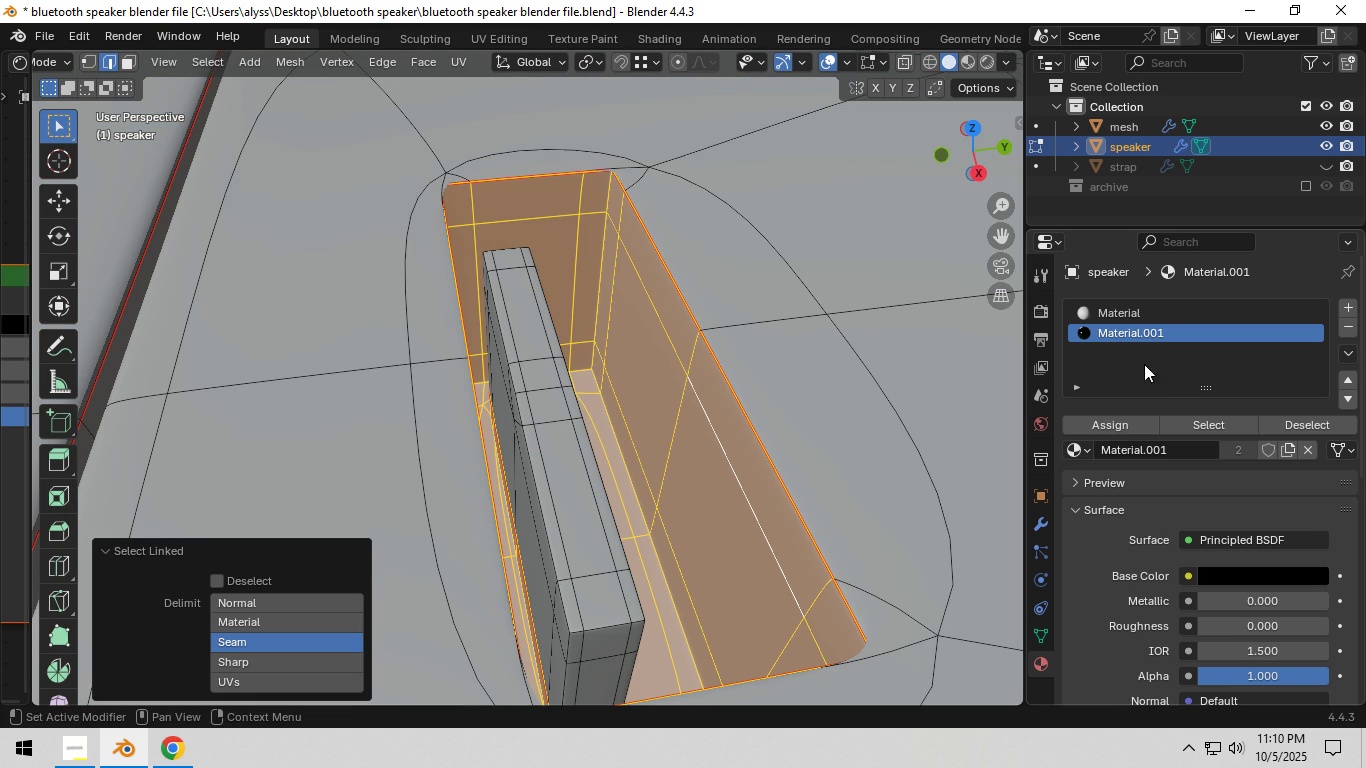 
left_click([1138, 430])
 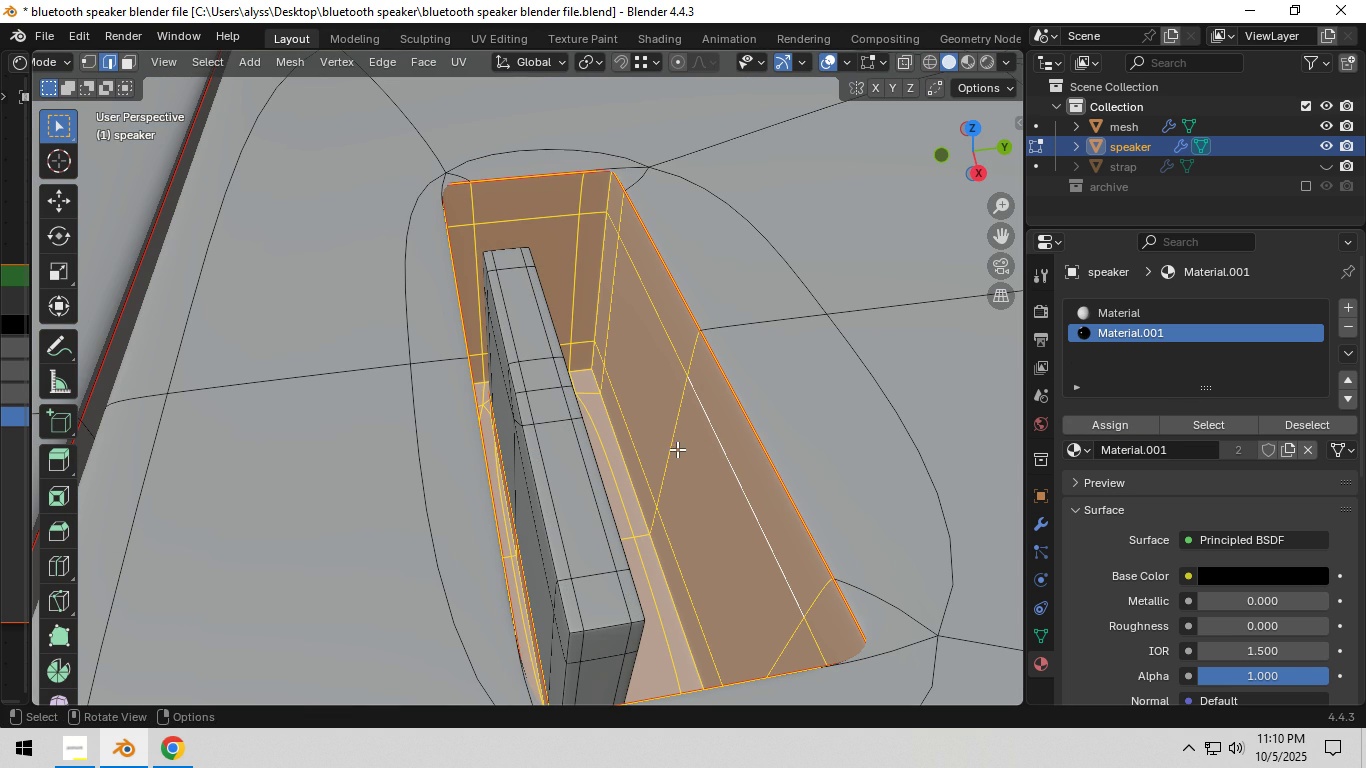 
scroll: coordinate [759, 438], scroll_direction: down, amount: 12.0
 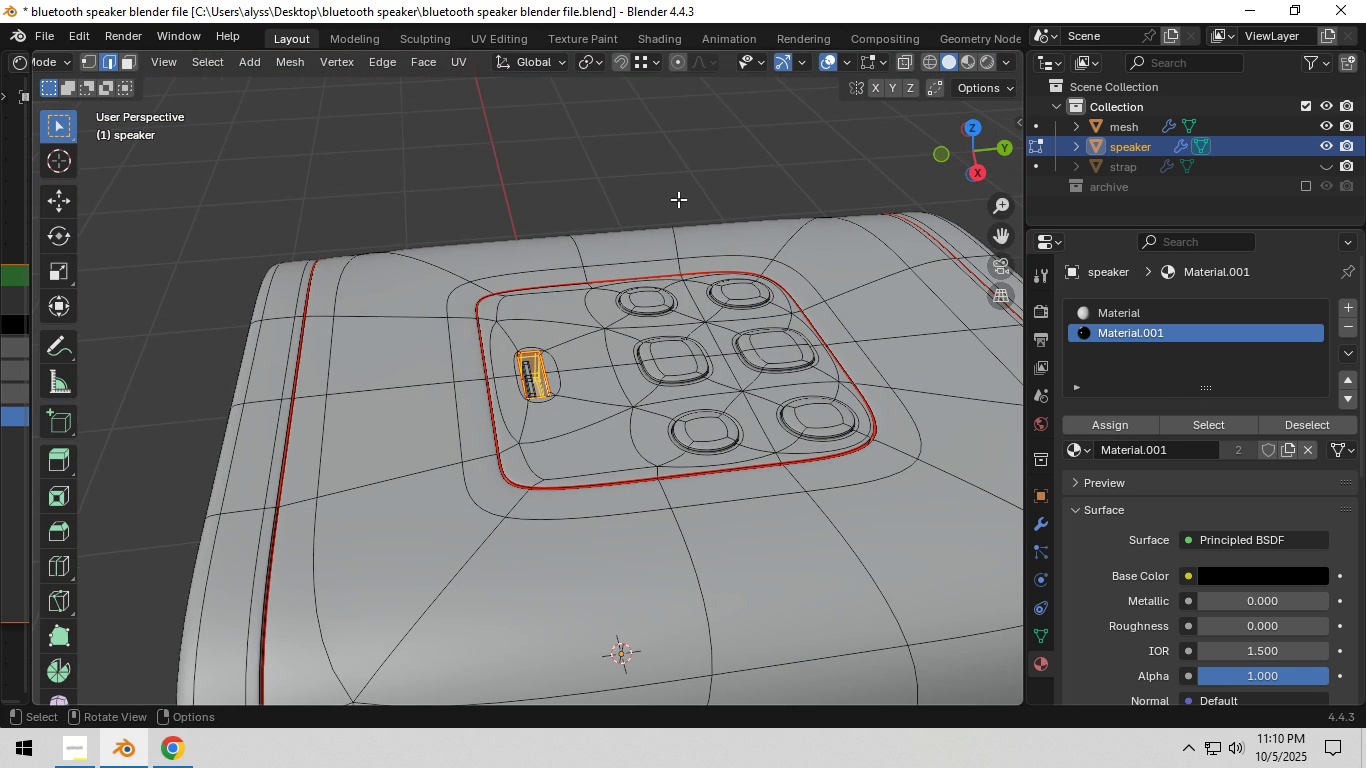 
left_click([677, 195])